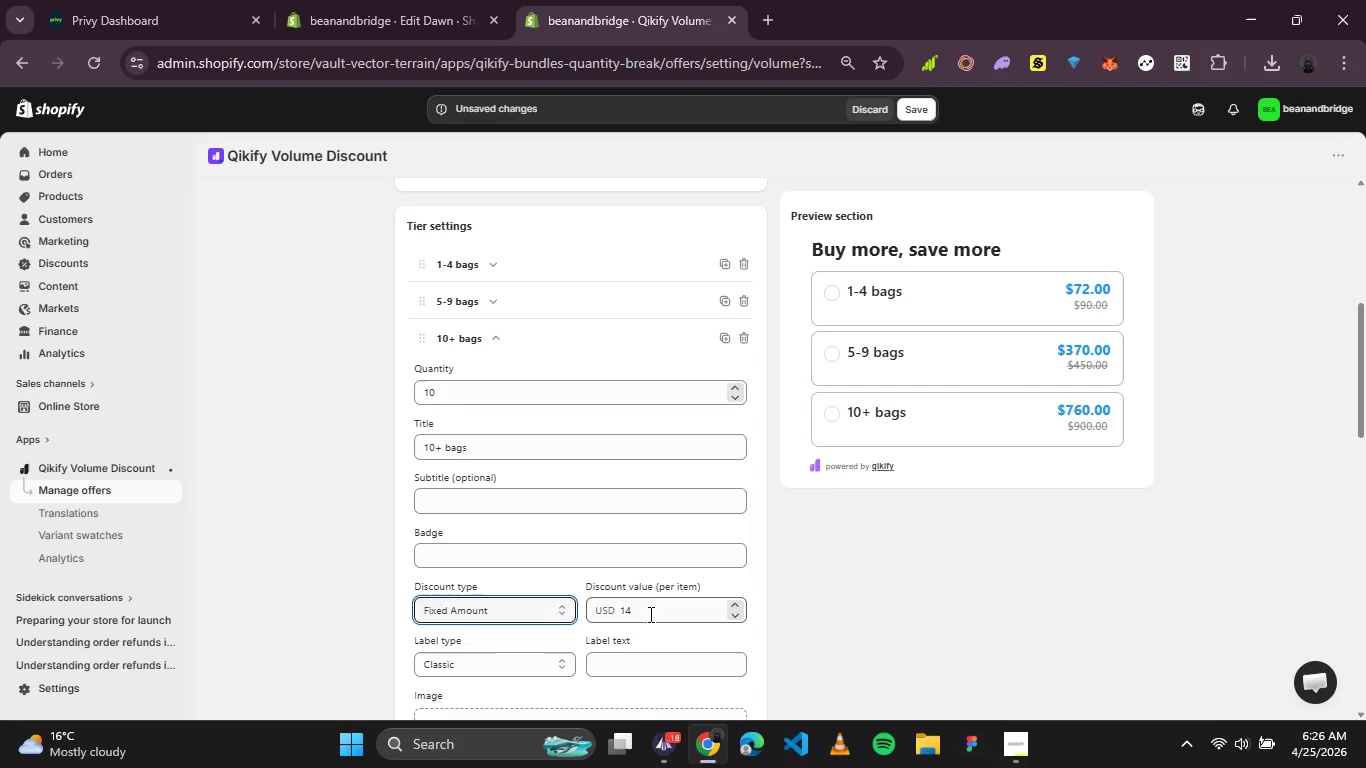 
left_click([654, 609])
 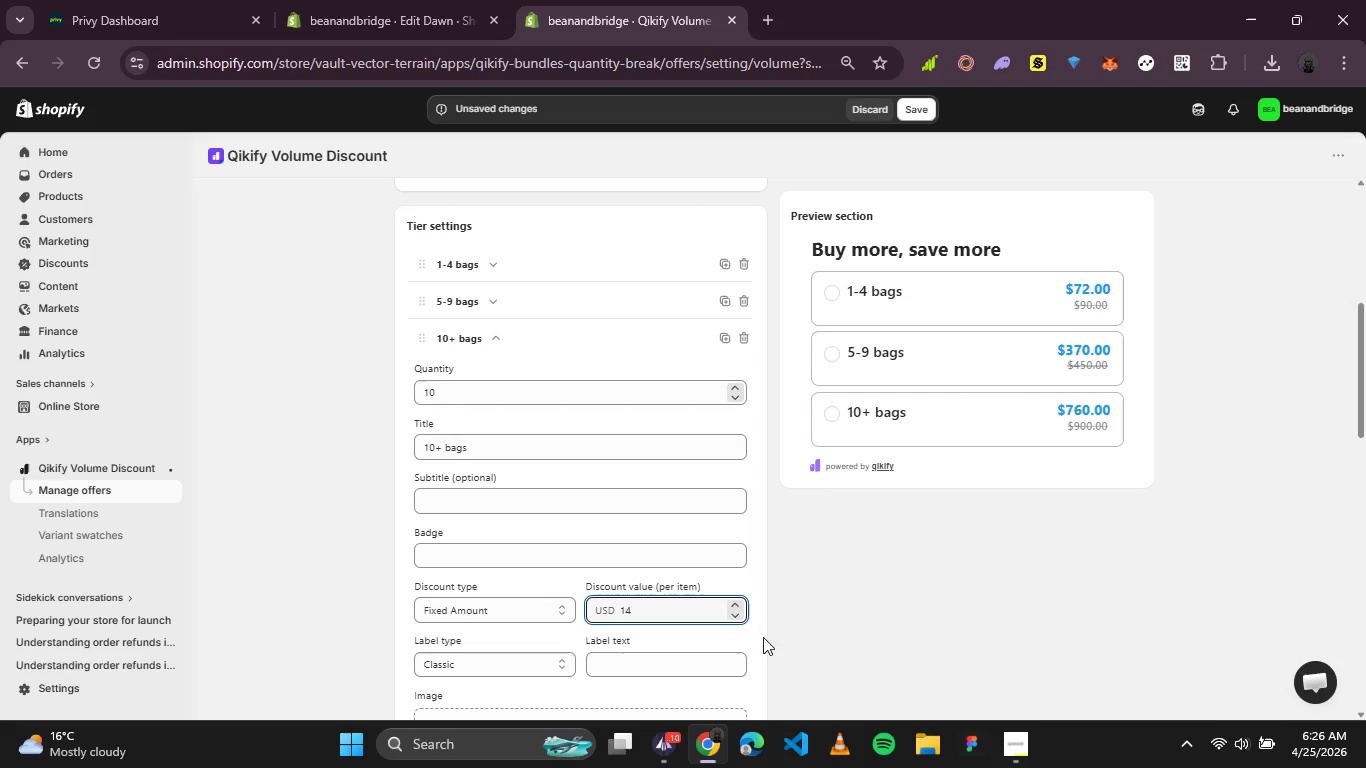 
scroll: coordinate [880, 649], scroll_direction: none, amount: 0.0
 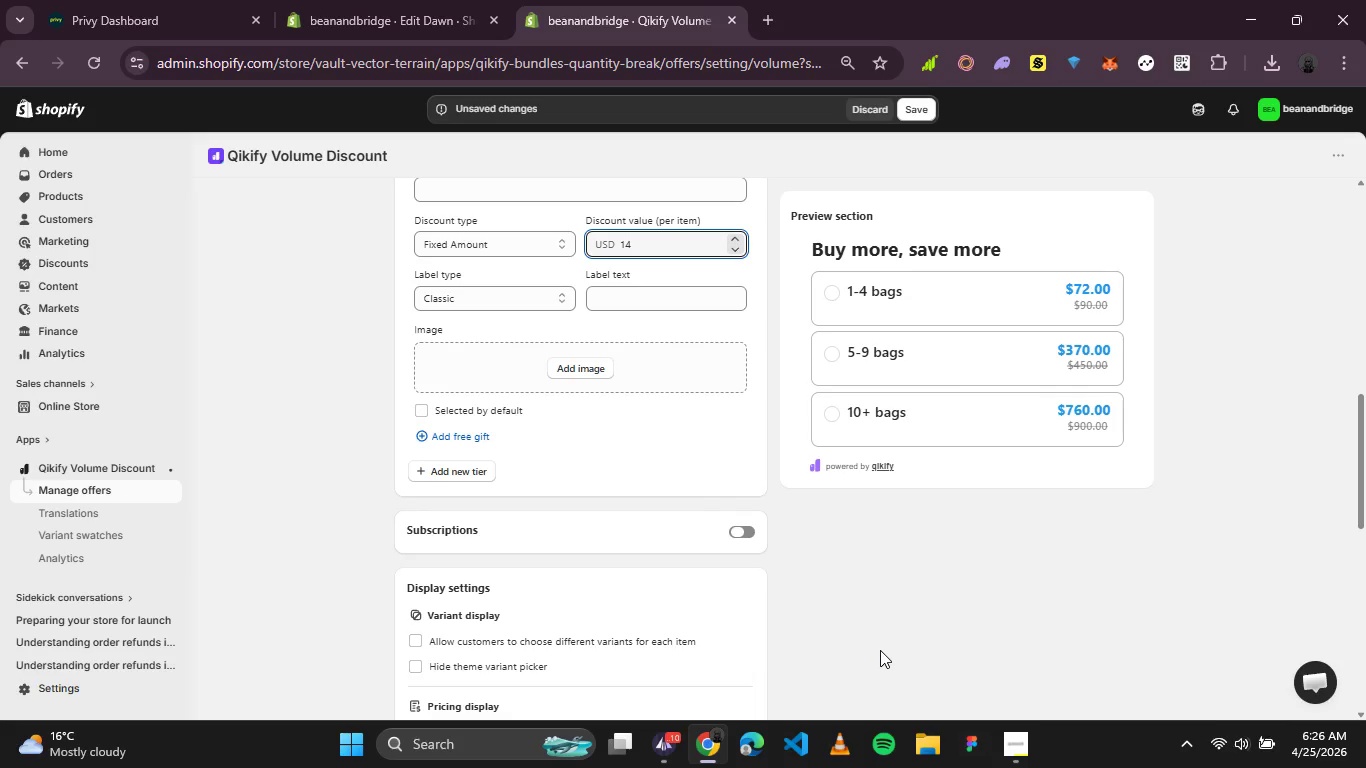 
scroll: coordinate [878, 653], scroll_direction: down, amount: 3.0
 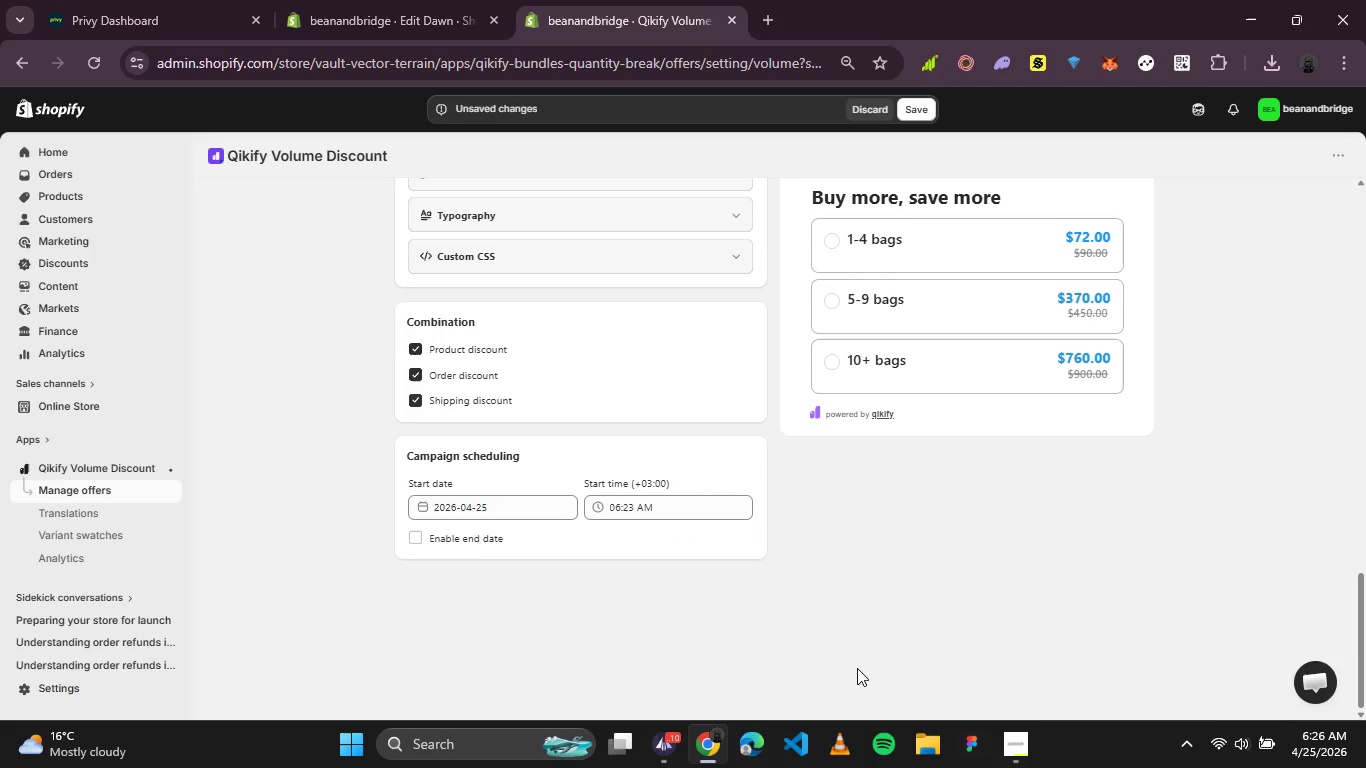 
scroll: coordinate [857, 667], scroll_direction: up, amount: 7.0
 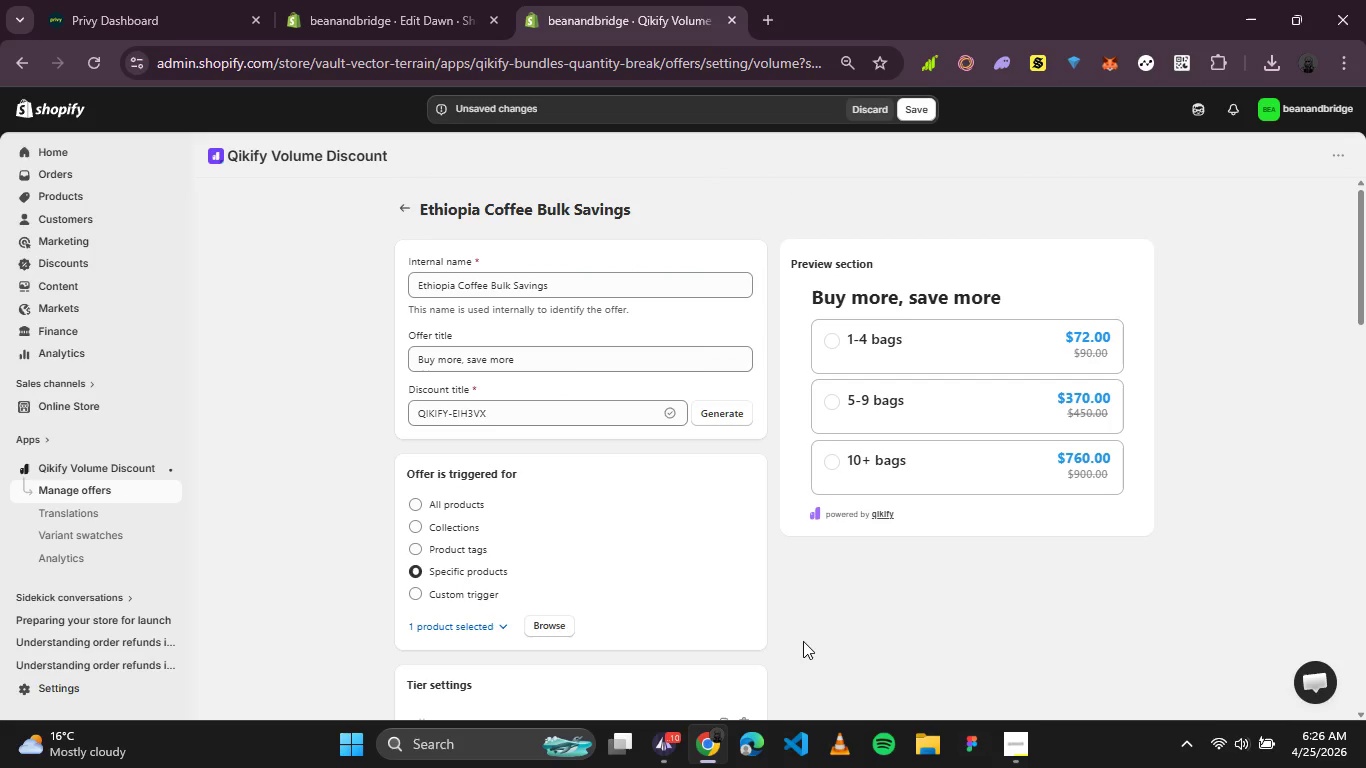 
wait(9.65)
 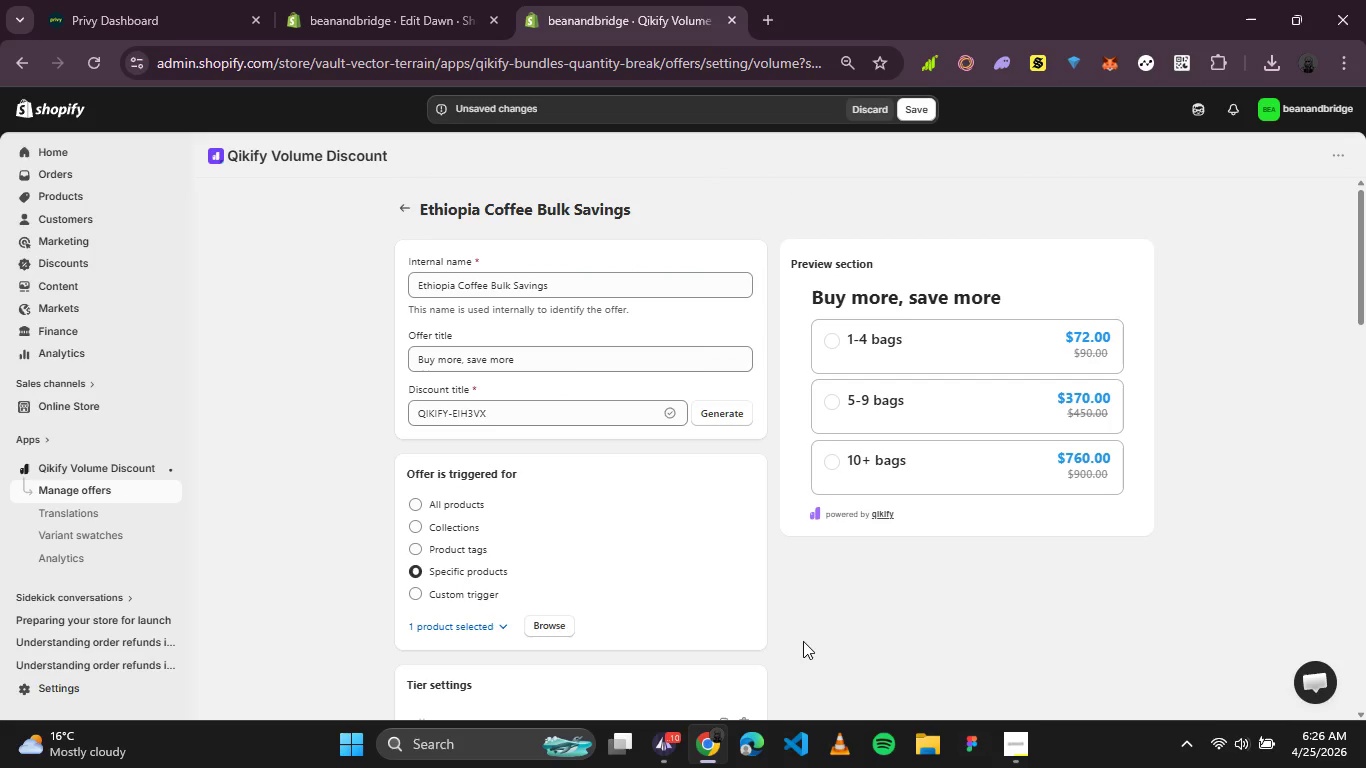 
left_click([933, 104])
 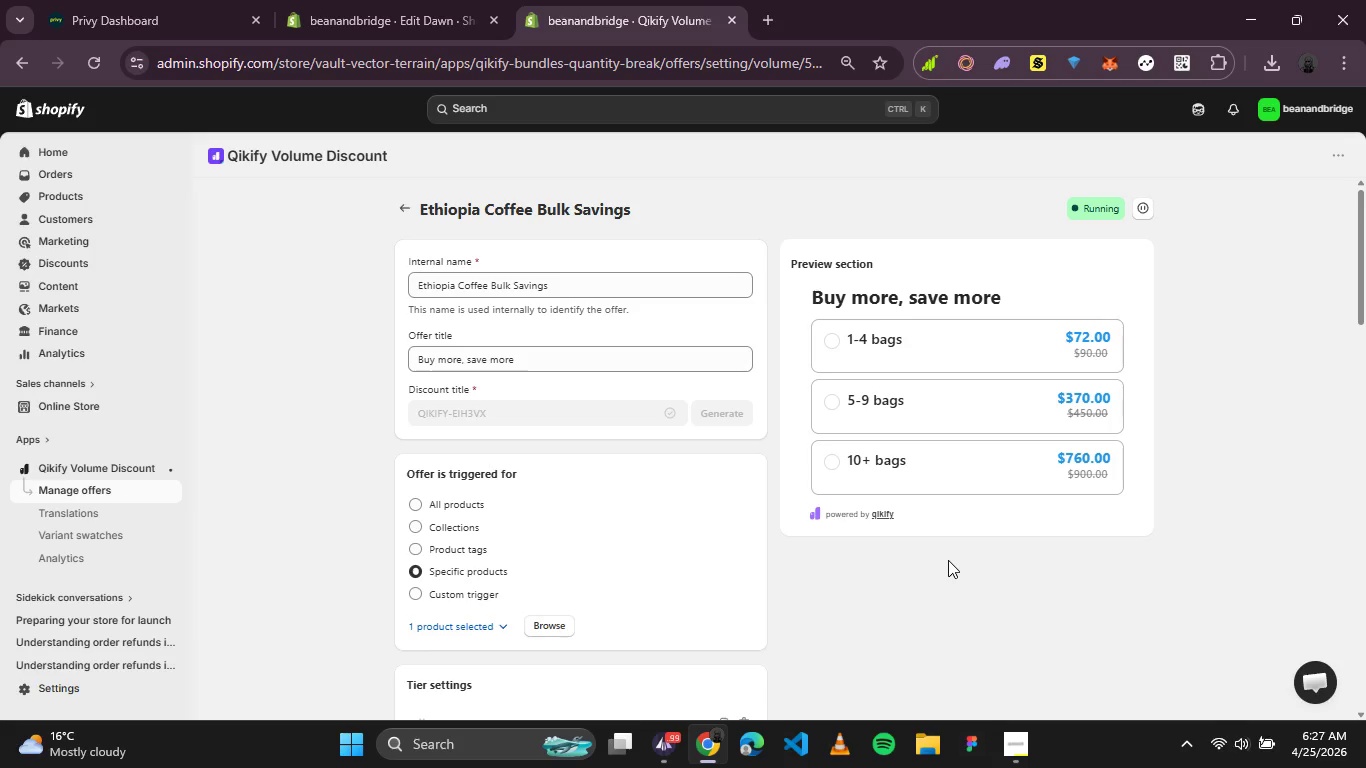 
wait(36.47)
 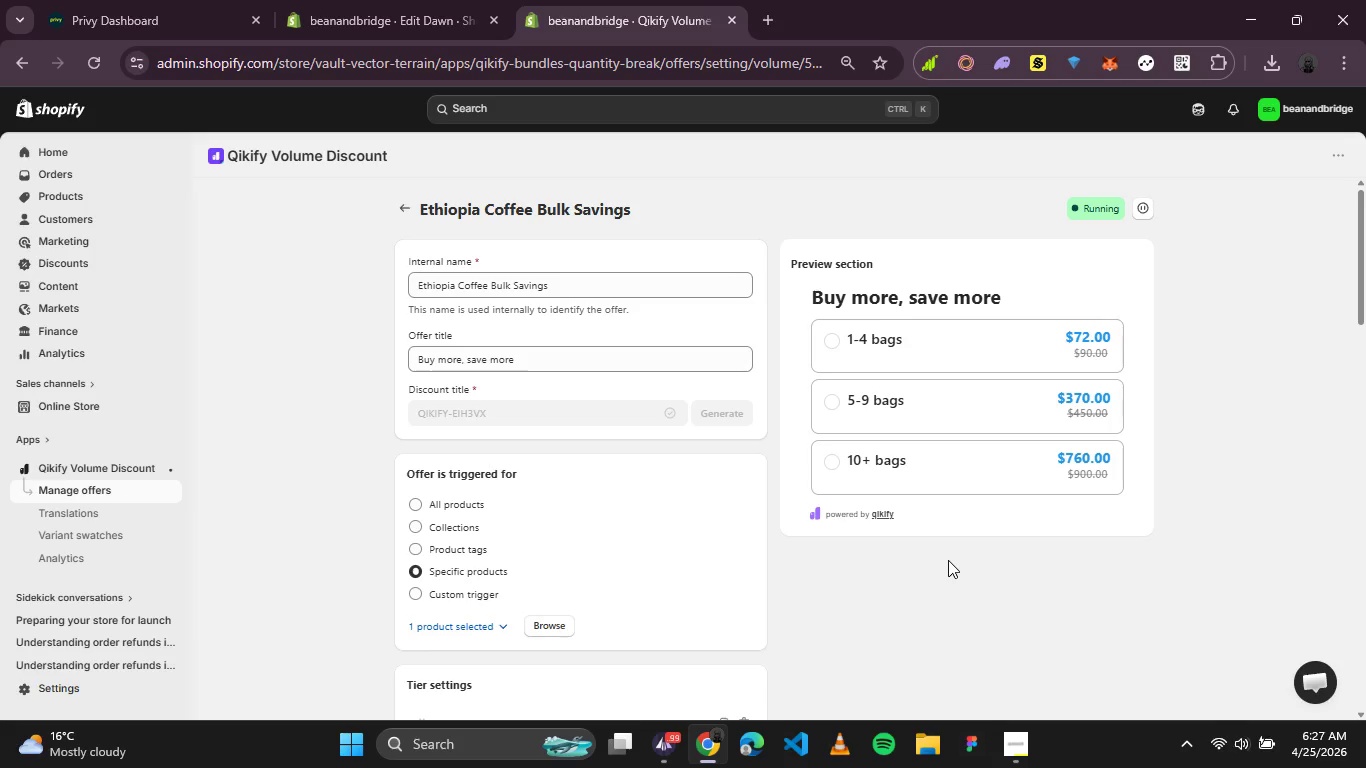 
left_click([439, 11])
 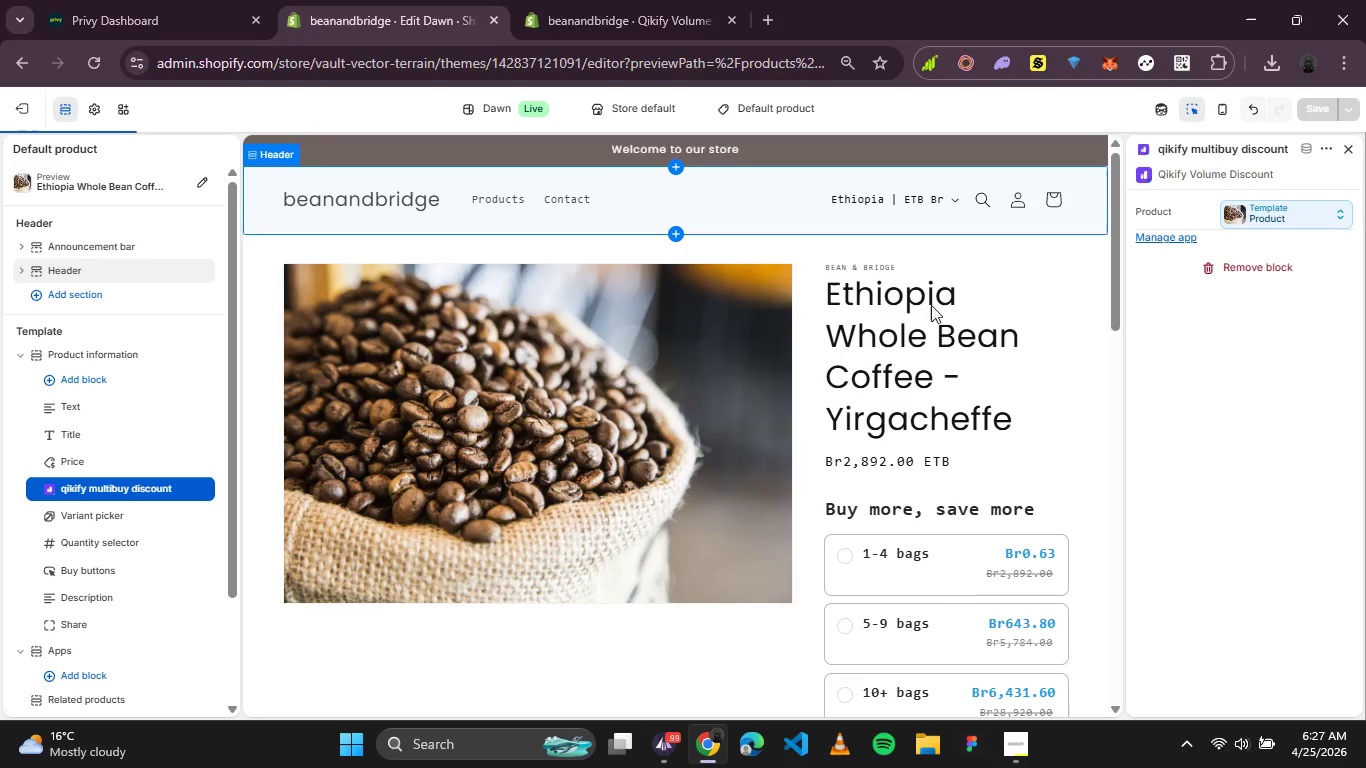 
scroll: coordinate [845, 325], scroll_direction: none, amount: 0.0
 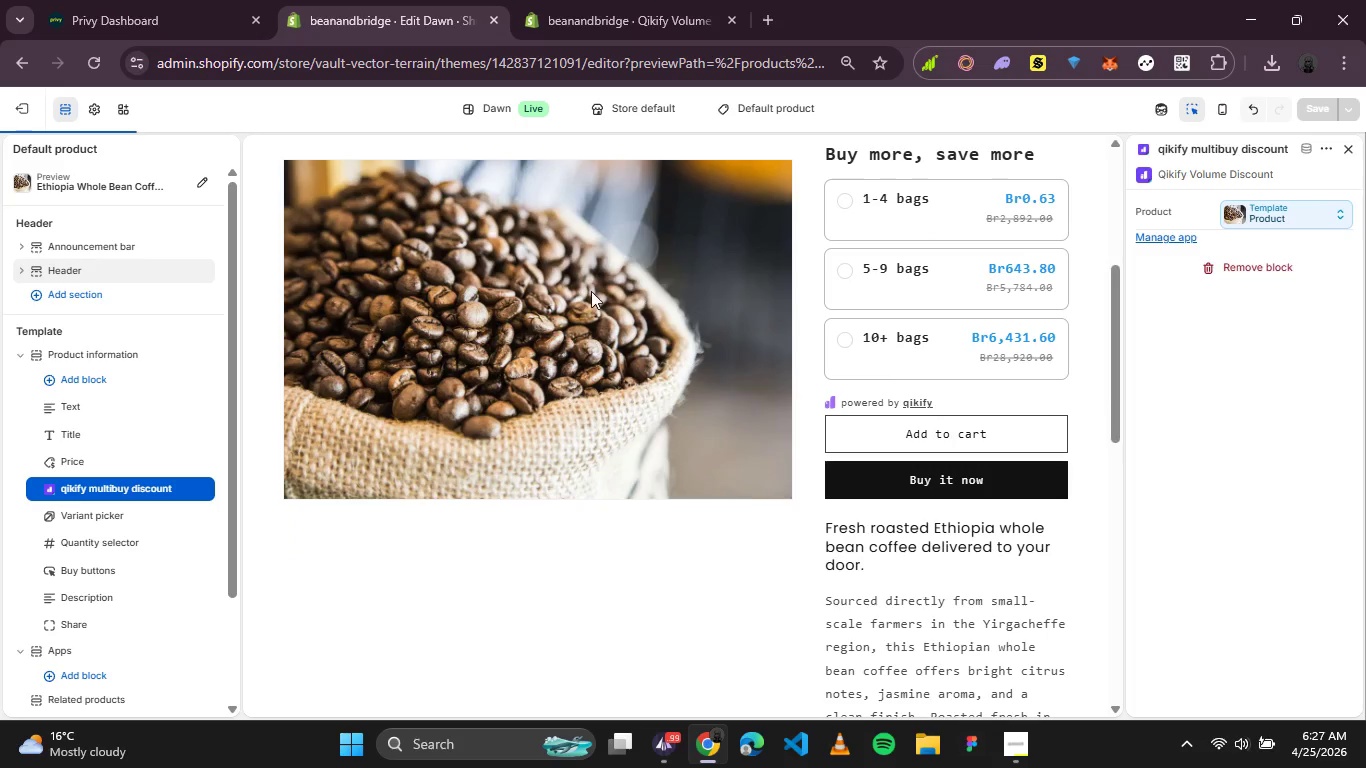 
scroll: coordinate [591, 291], scroll_direction: up, amount: 2.0
 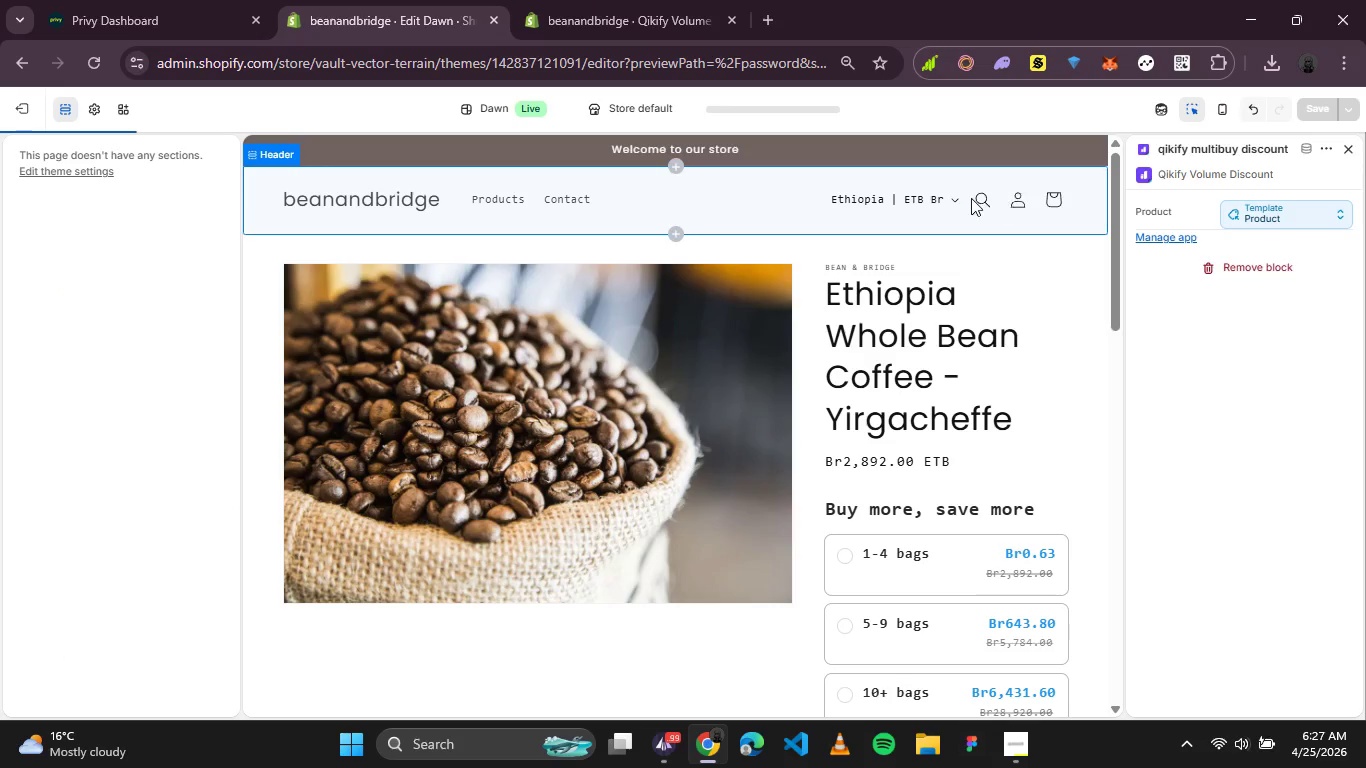 
left_click([956, 198])
 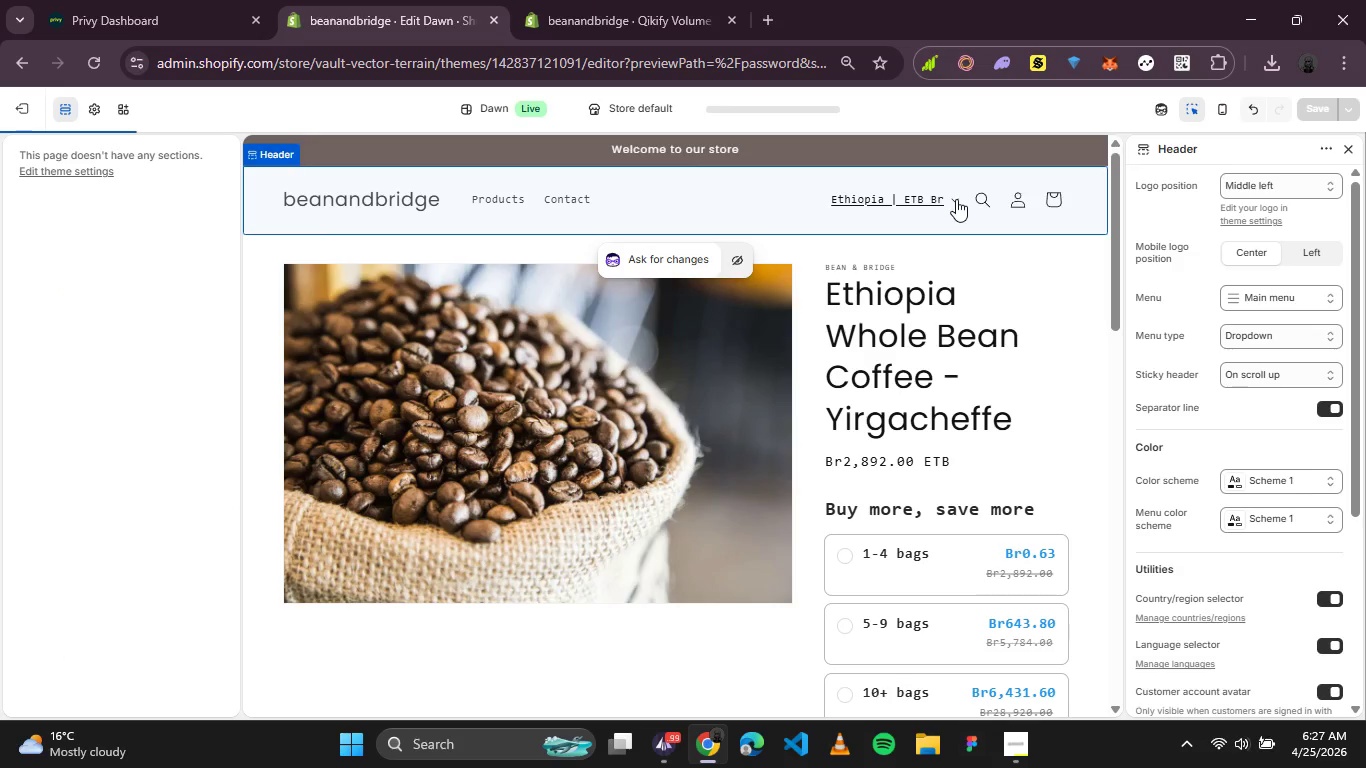 
left_click([956, 199])
 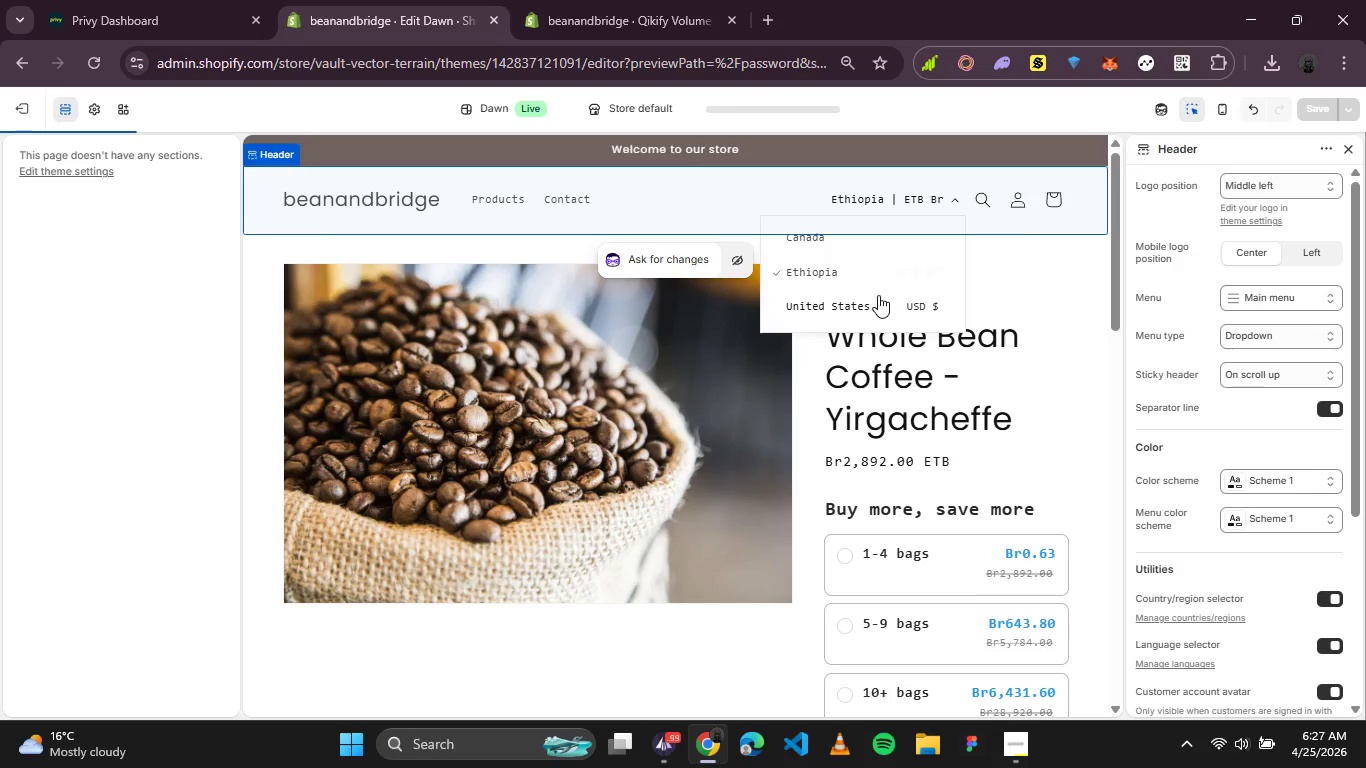 
left_click([860, 300])
 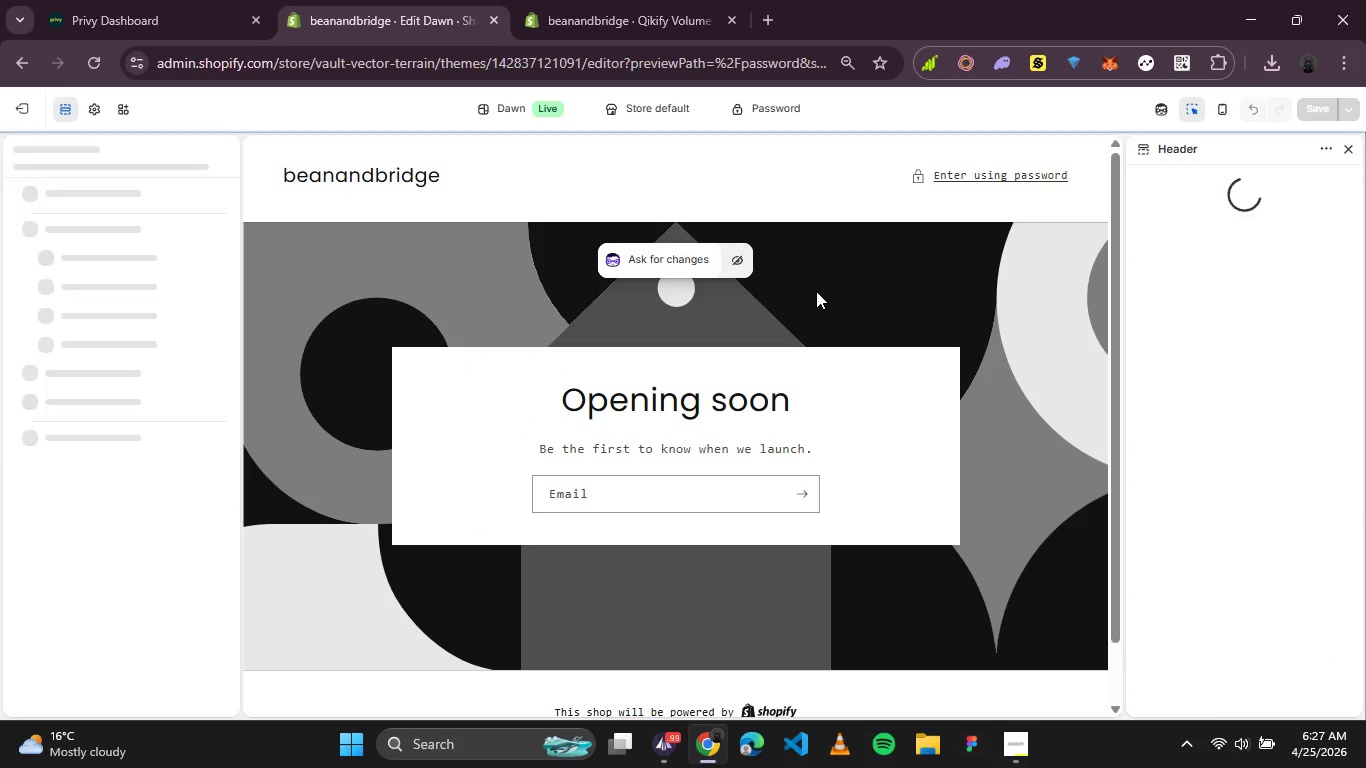 
scroll: coordinate [821, 297], scroll_direction: none, amount: 0.0
 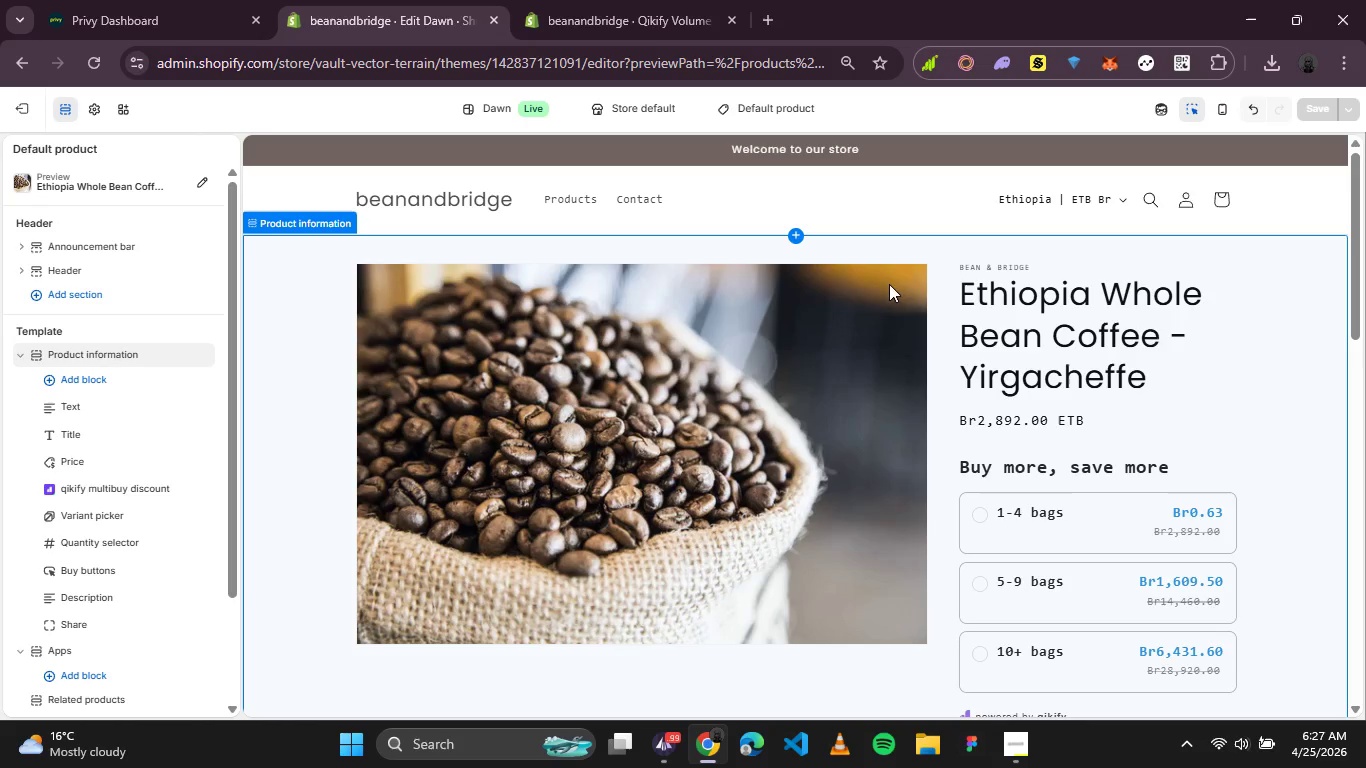 
scroll: coordinate [1033, 306], scroll_direction: down, amount: 4.0
 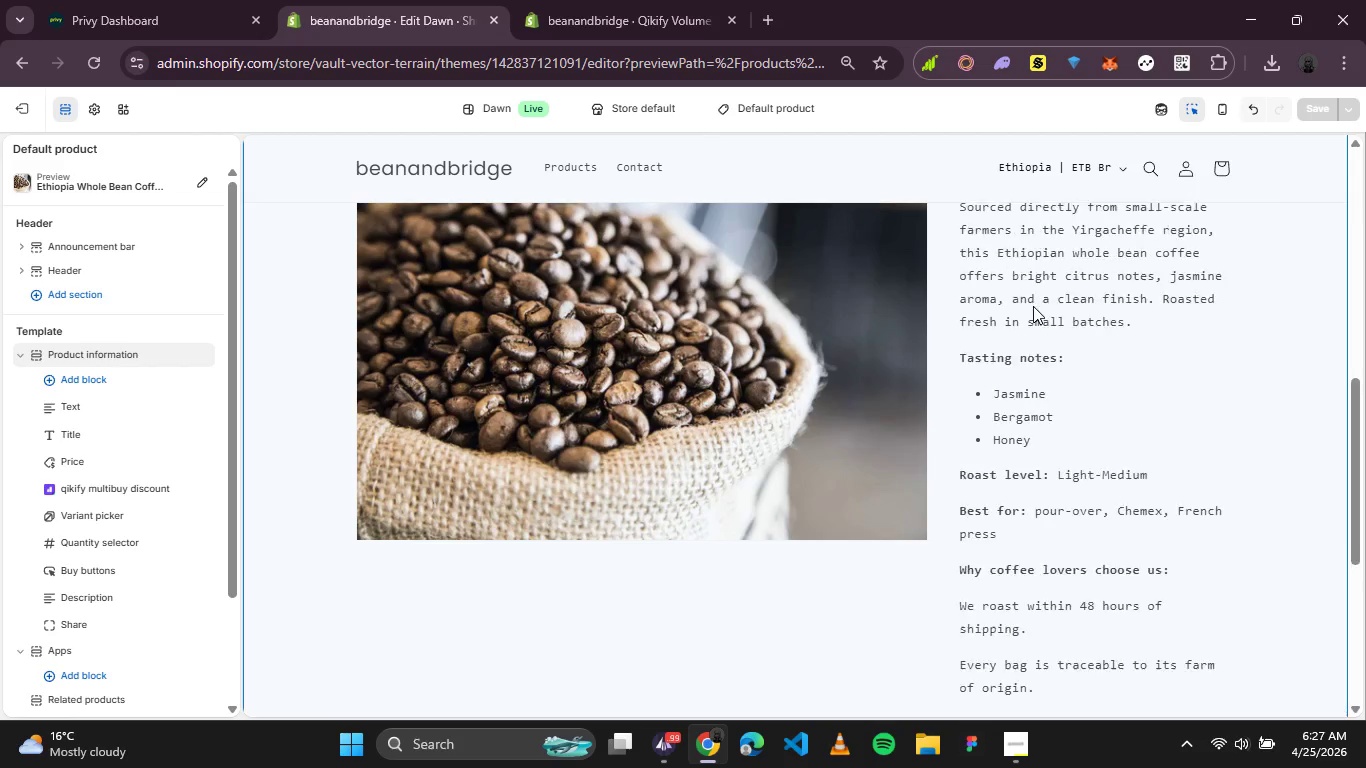 
scroll: coordinate [1033, 314], scroll_direction: up, amount: 2.0
 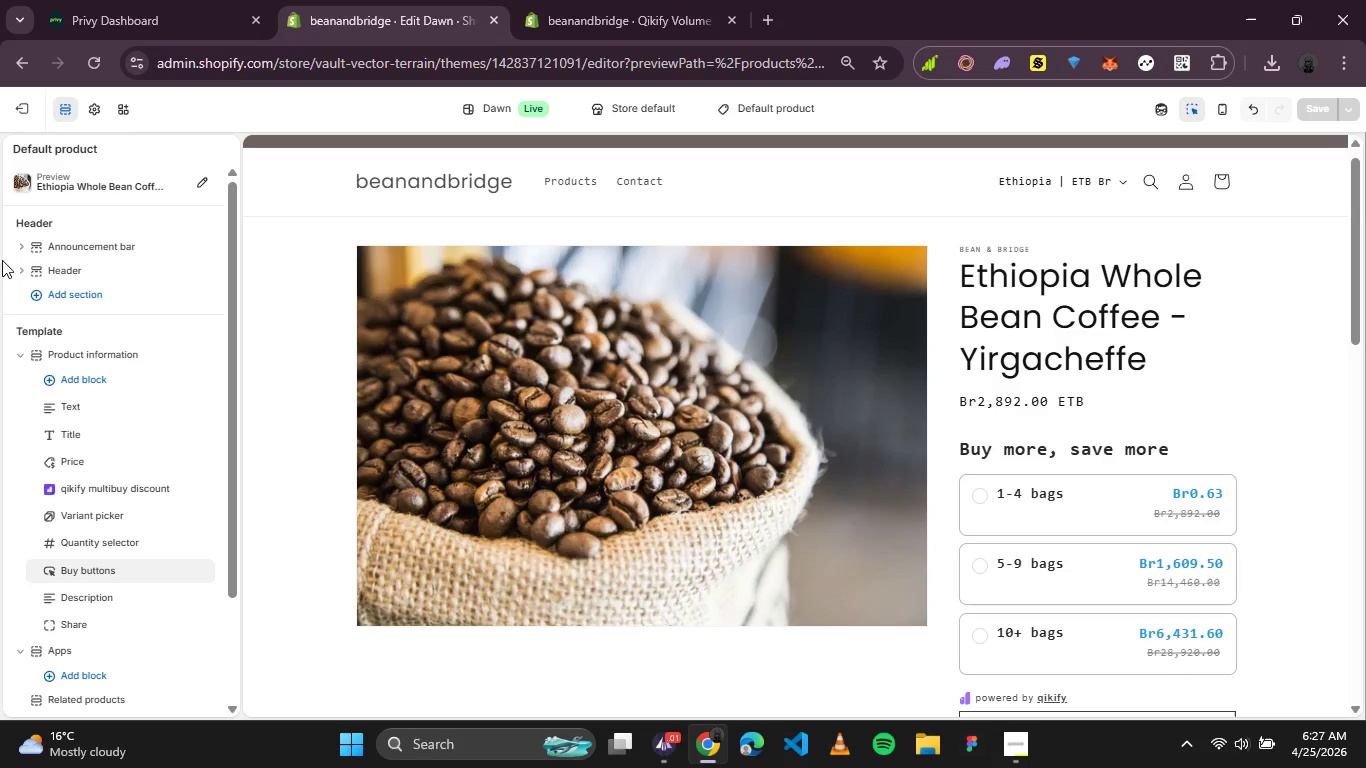 
wait(16.02)
 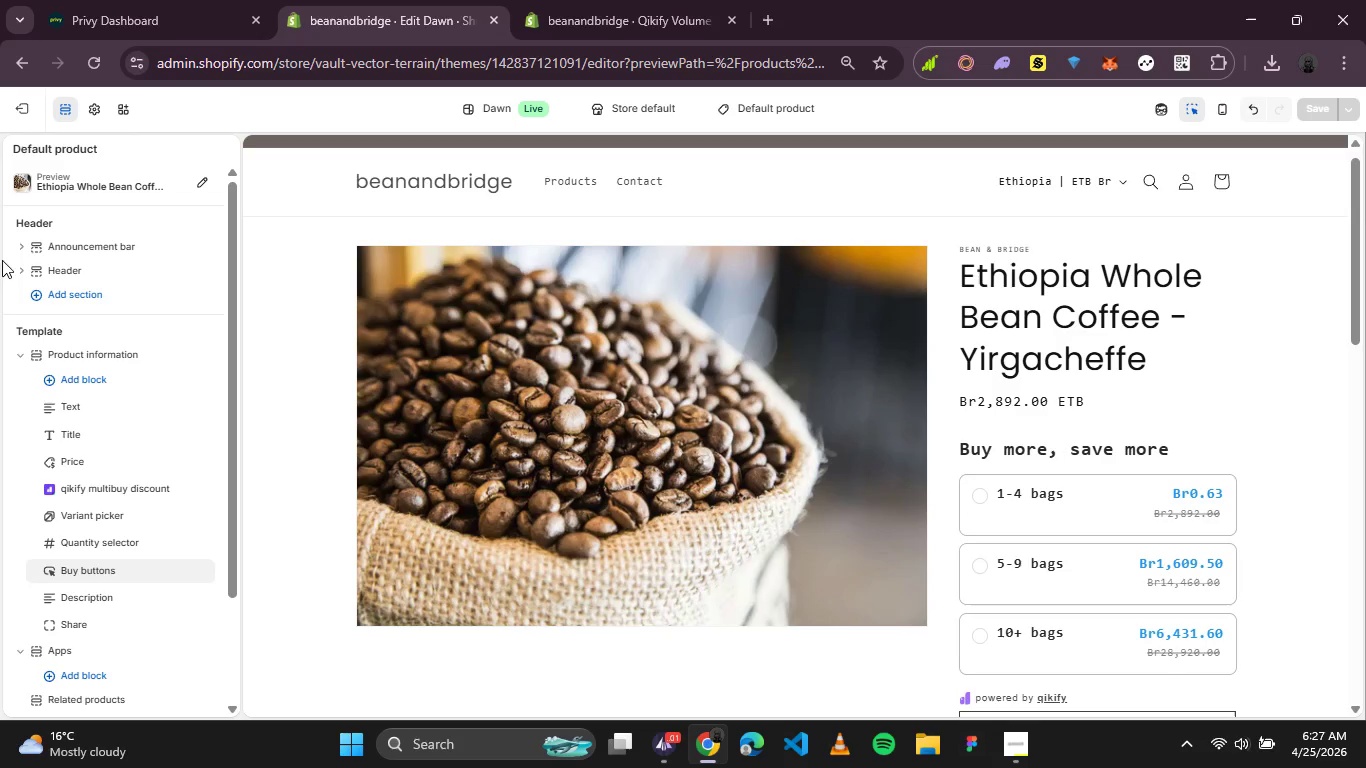 
scroll: coordinate [123, 485], scroll_direction: down, amount: 2.0
 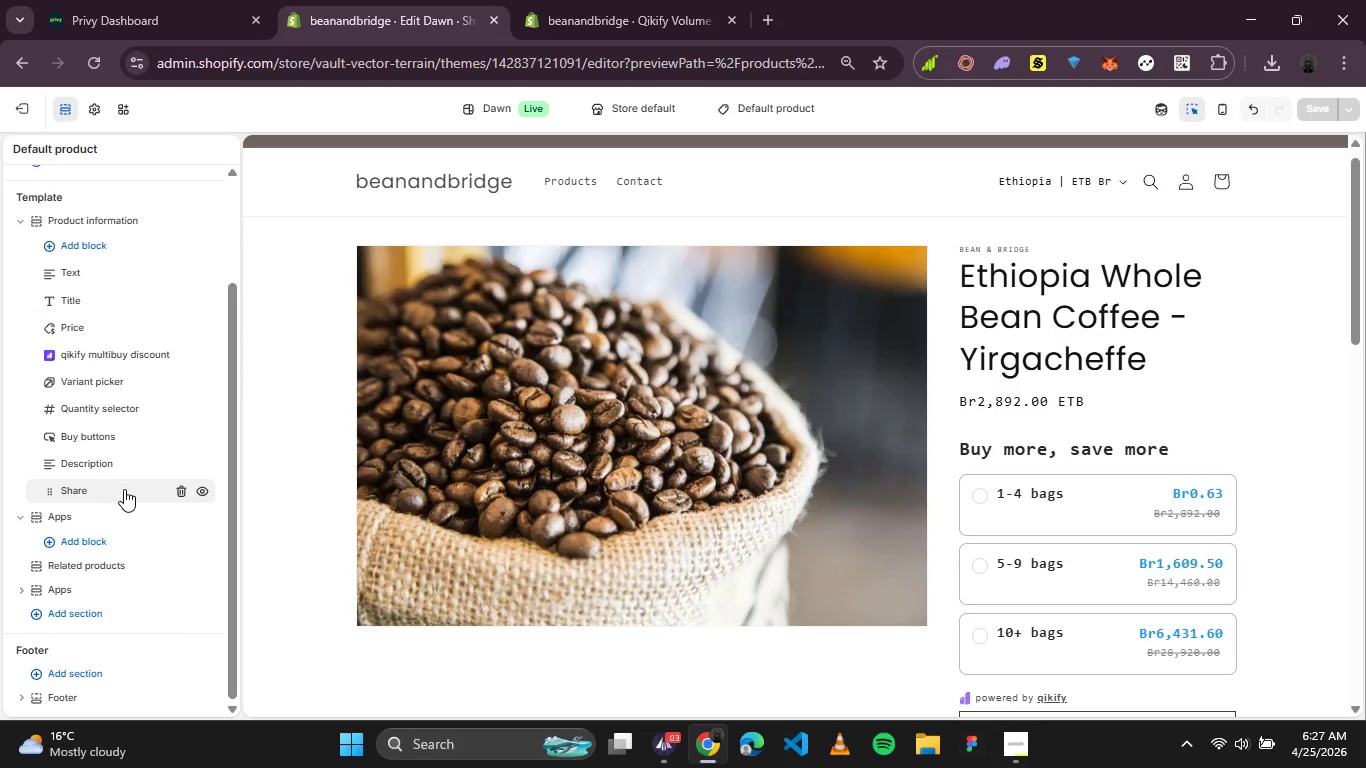 
scroll: coordinate [125, 492], scroll_direction: up, amount: 2.0
 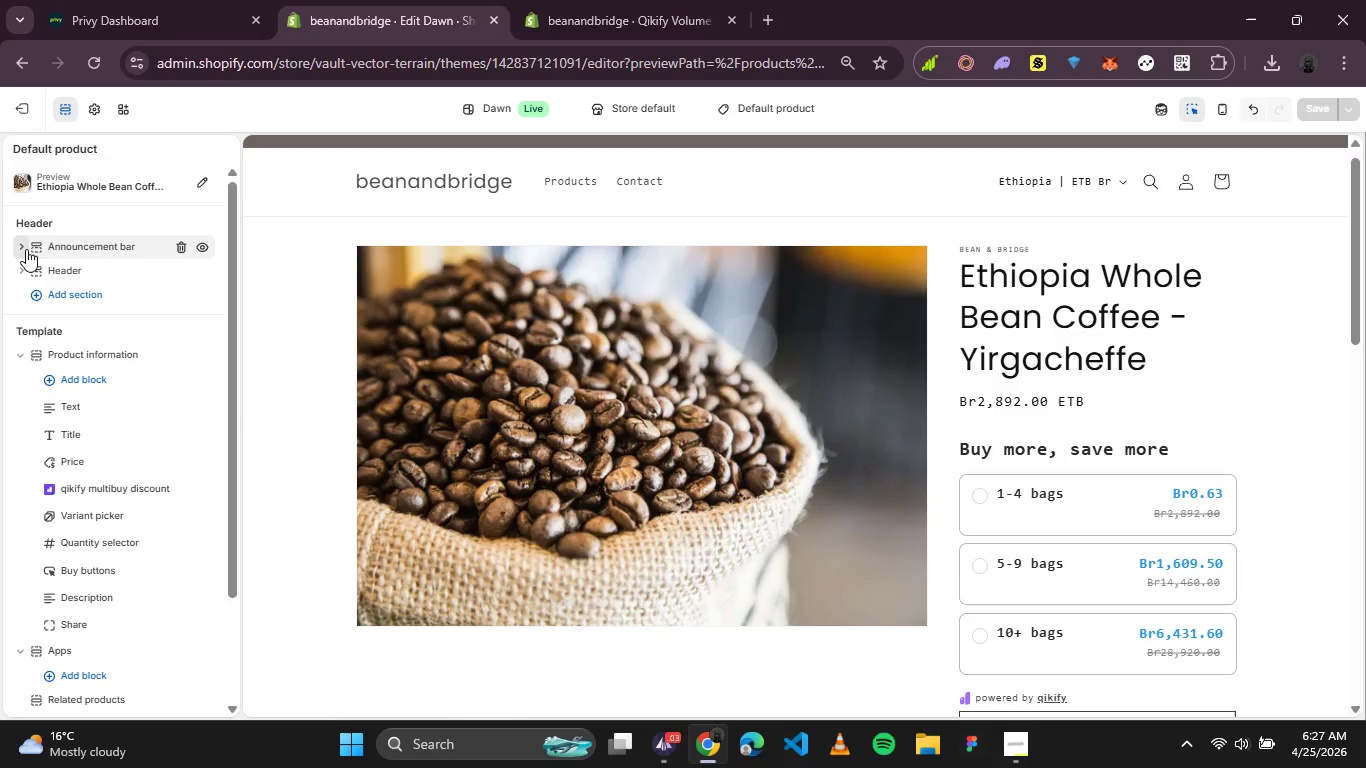 
left_click([23, 248])
 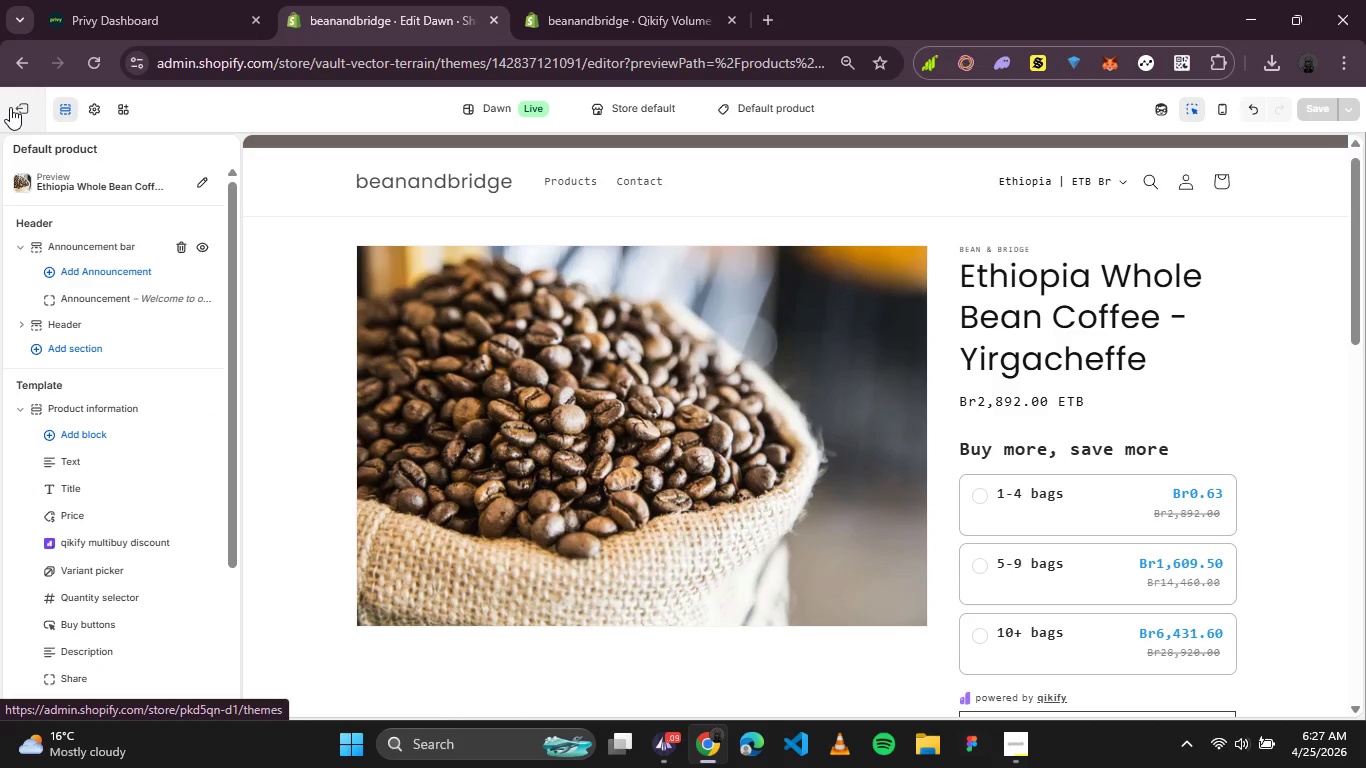 
left_click([10, 107])
 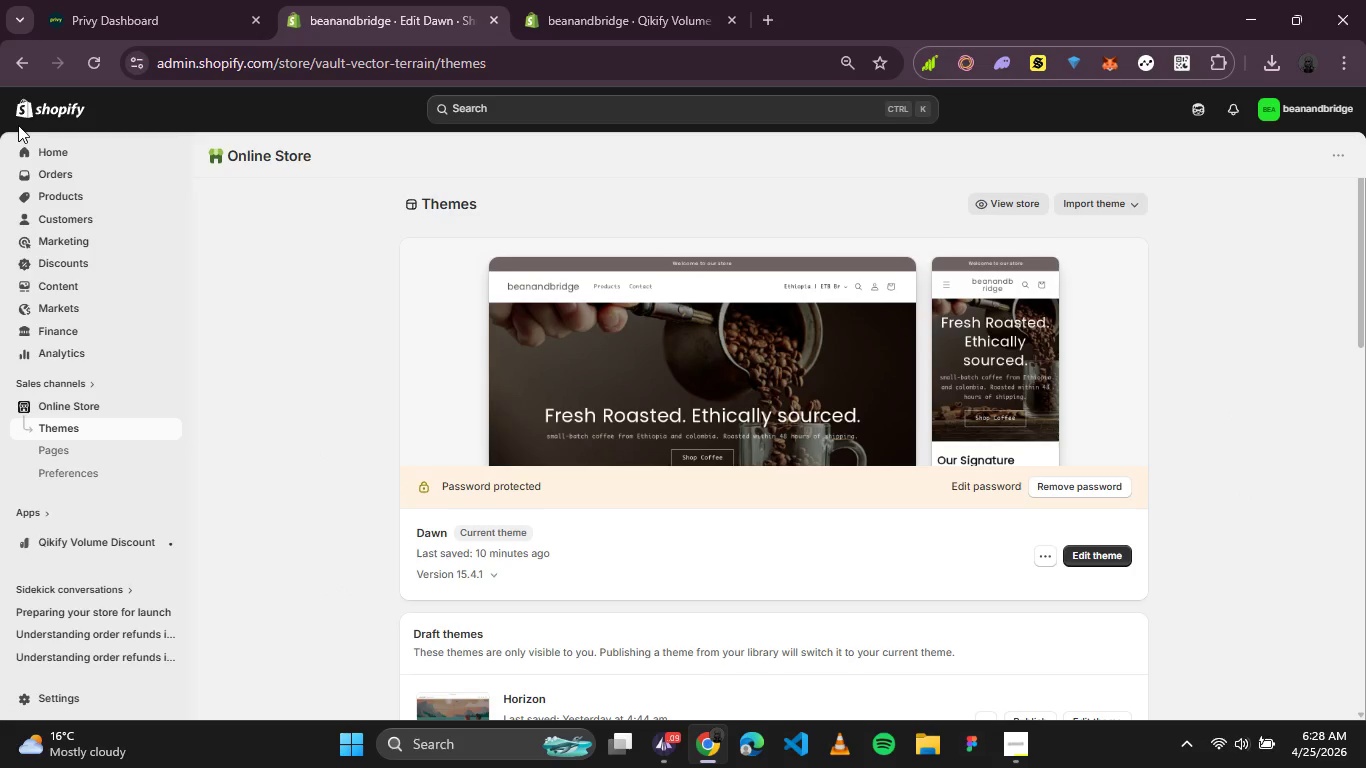 
wait(25.31)
 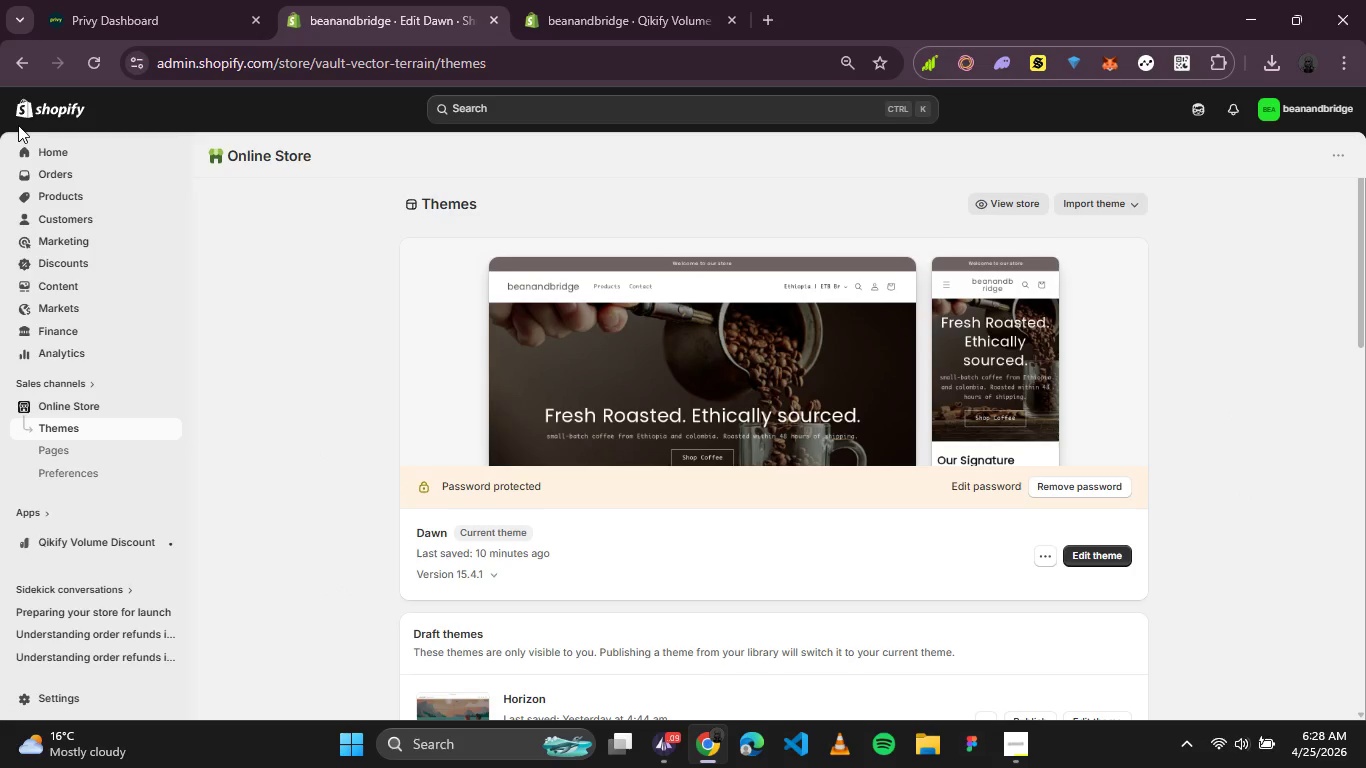 
left_click([81, 269])
 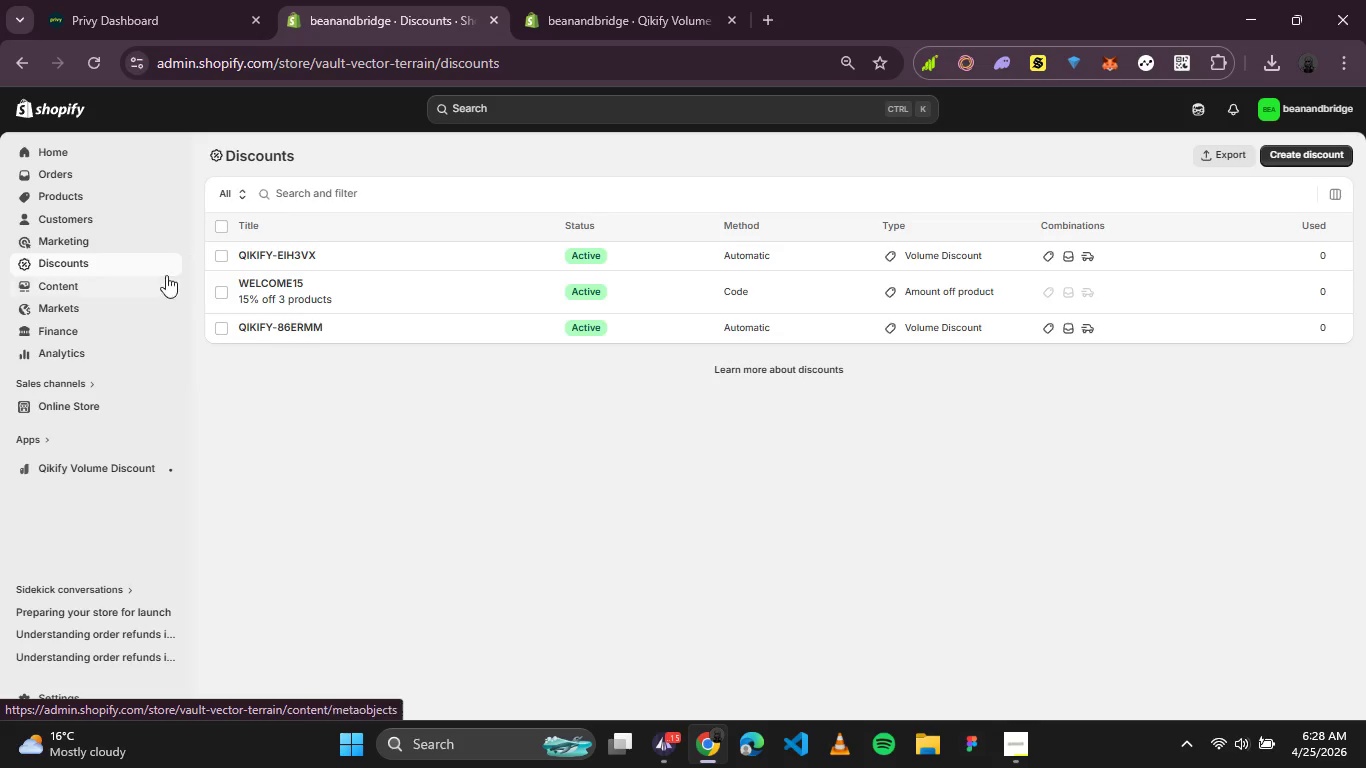 
wait(5.02)
 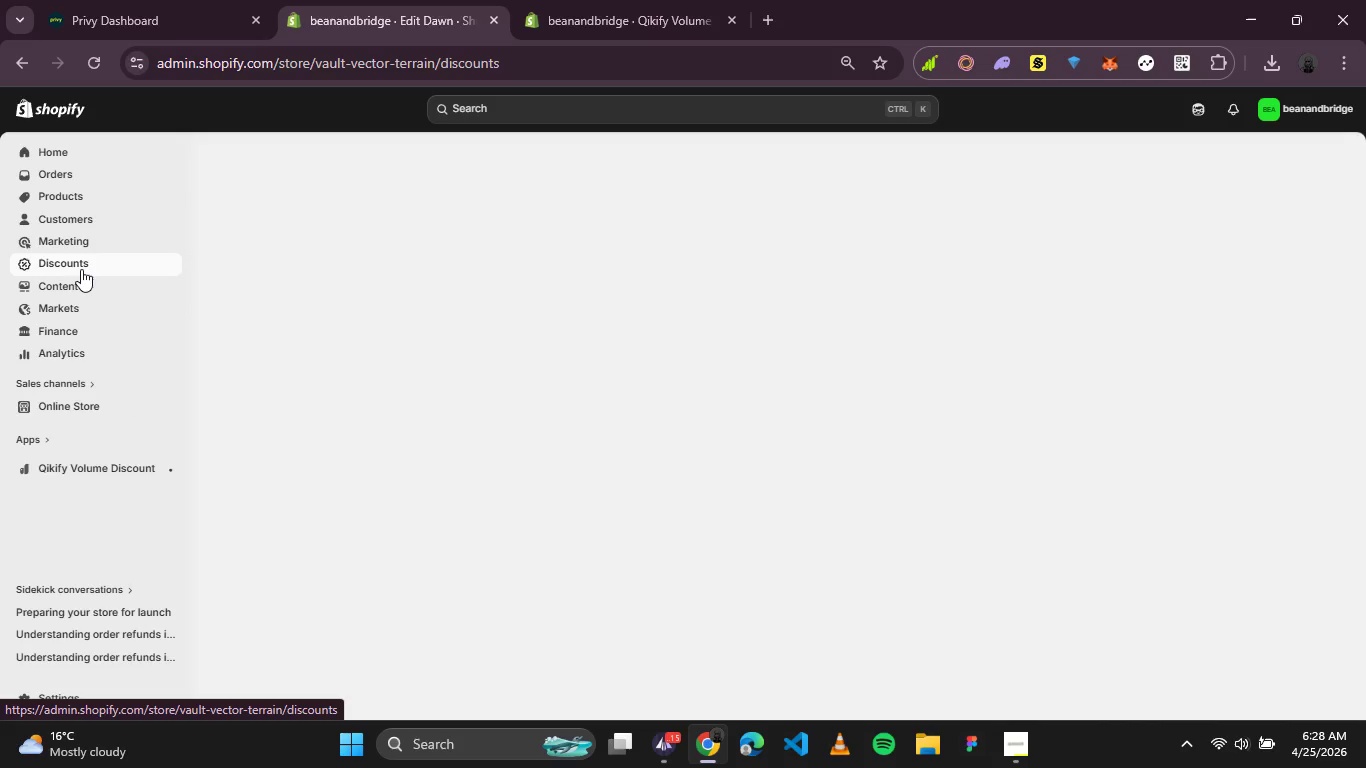 
left_click([1300, 159])
 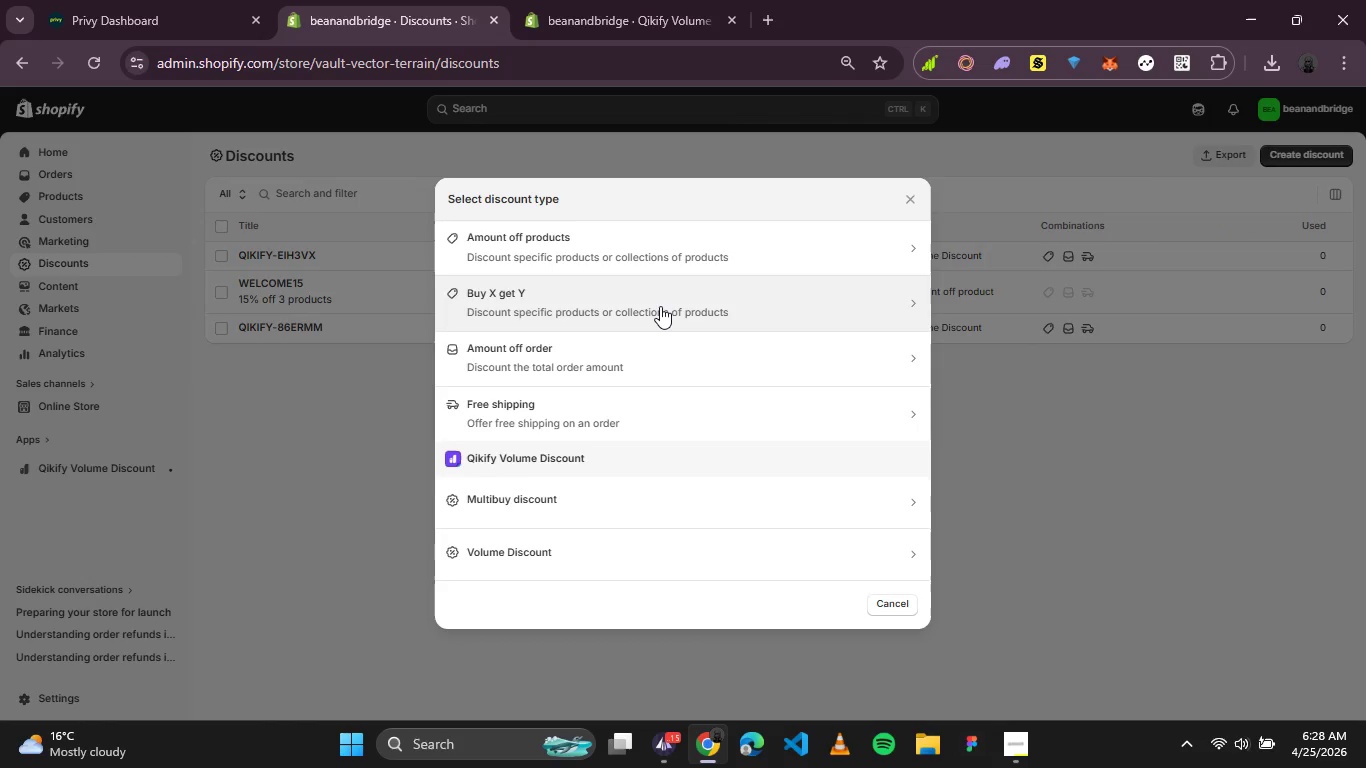 
left_click([660, 306])
 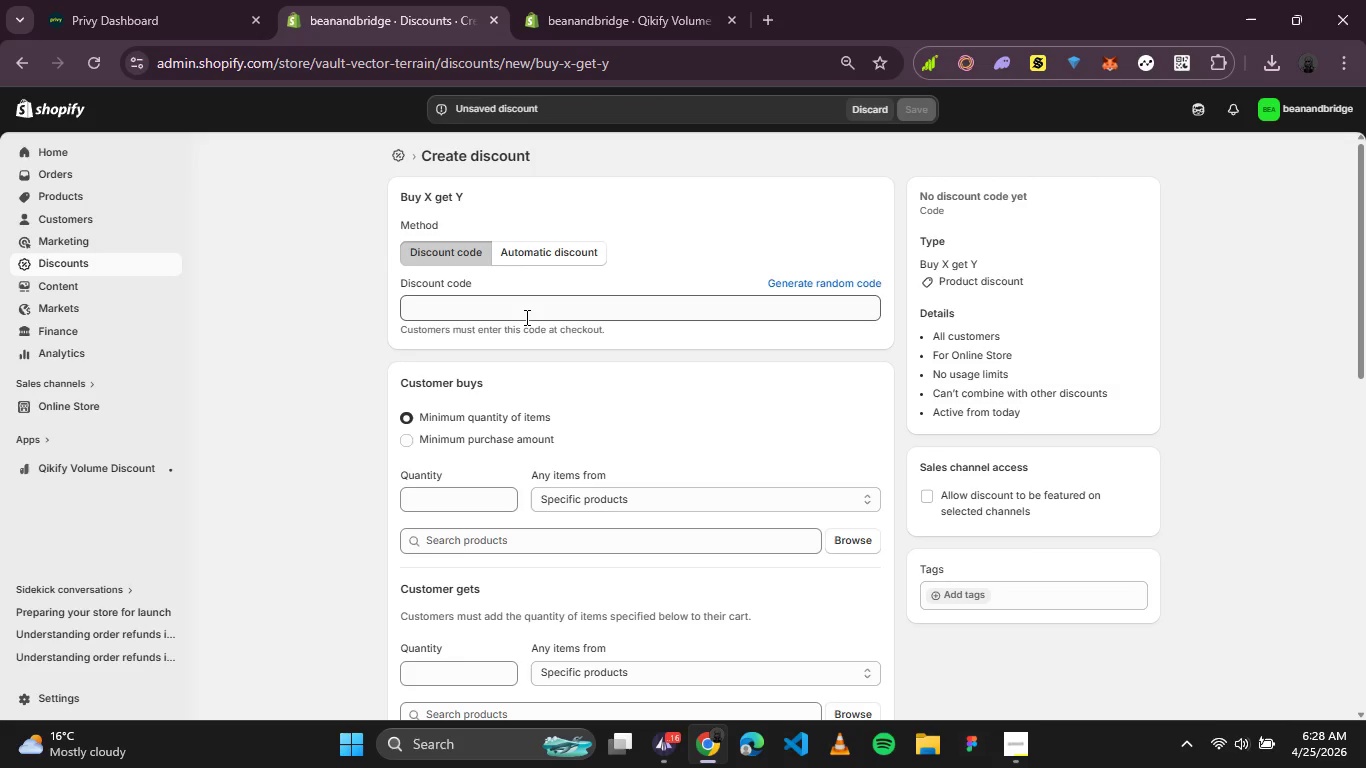 
wait(15.34)
 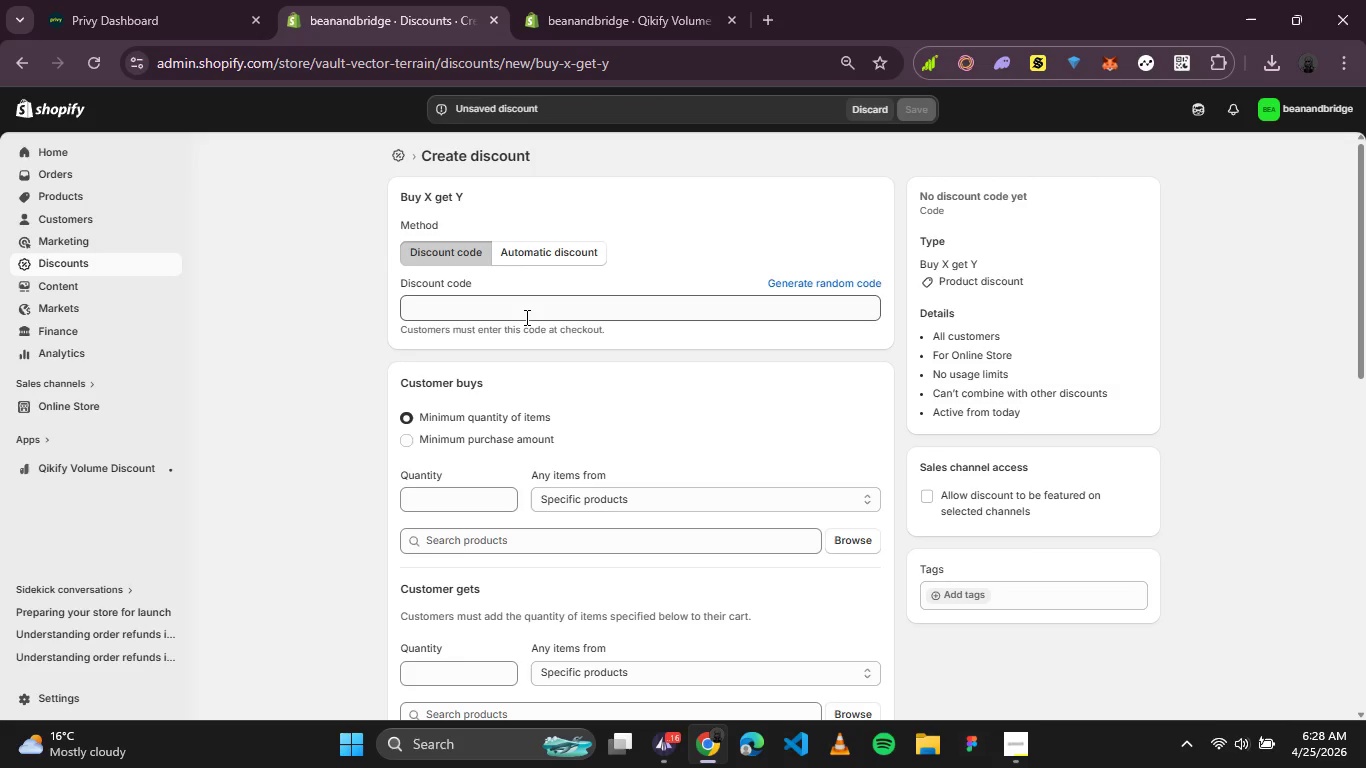 
left_click([663, 444])
 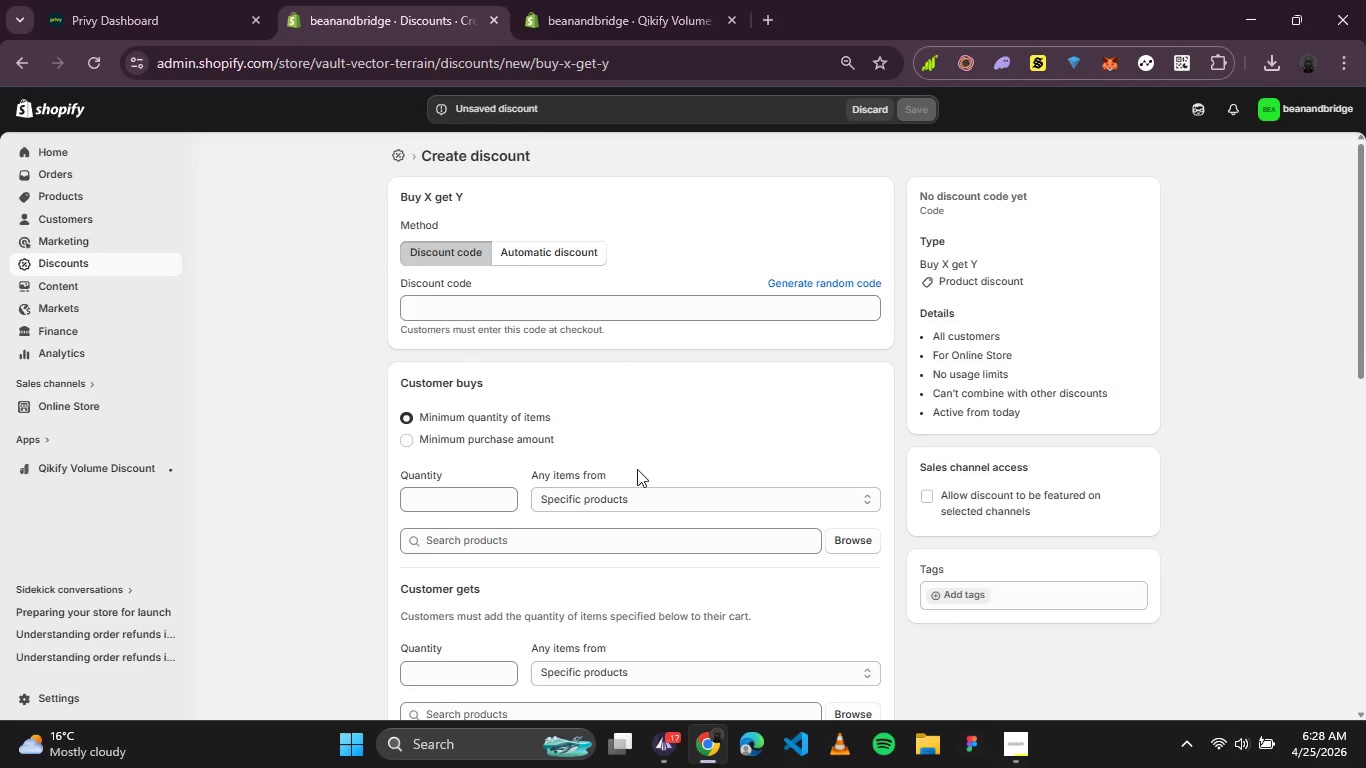 
scroll: coordinate [637, 469], scroll_direction: none, amount: 0.0
 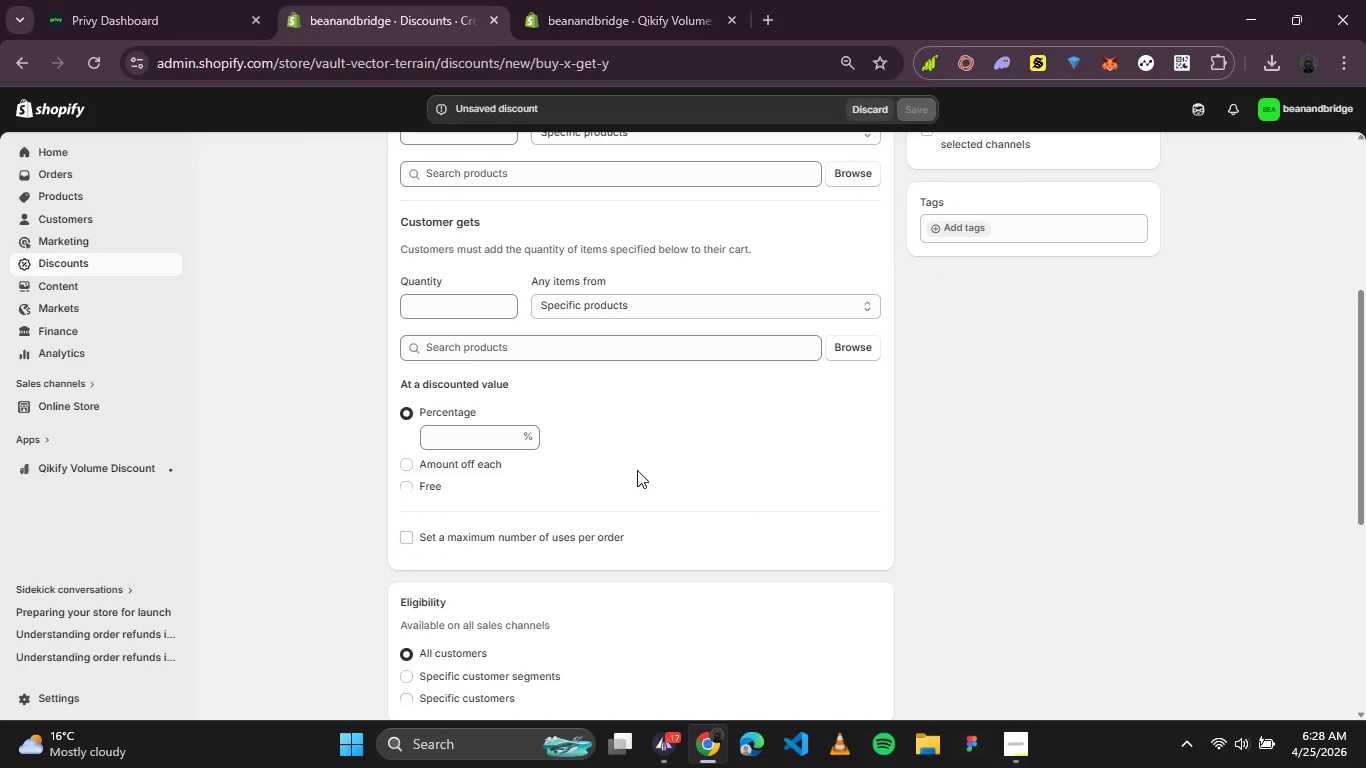 
scroll: coordinate [637, 470], scroll_direction: down, amount: 2.0
 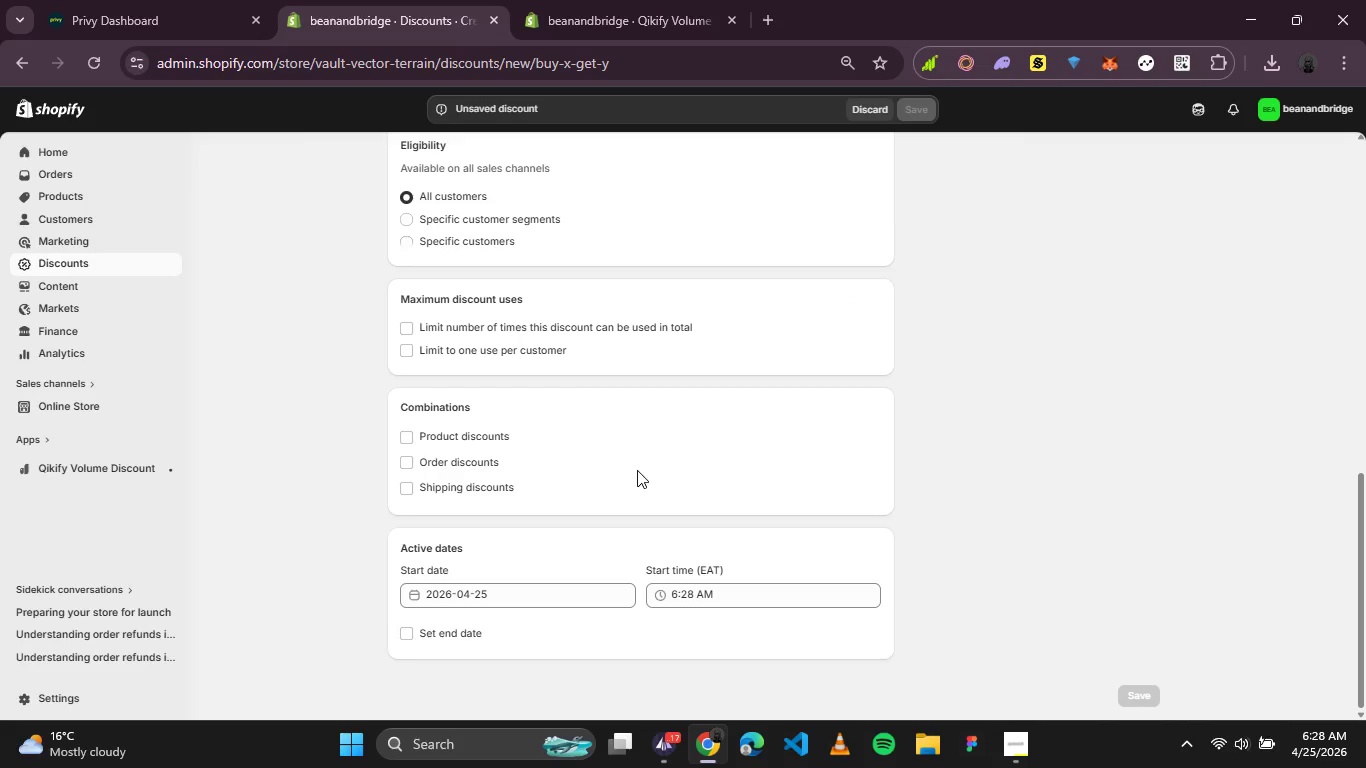 
wait(11.73)
 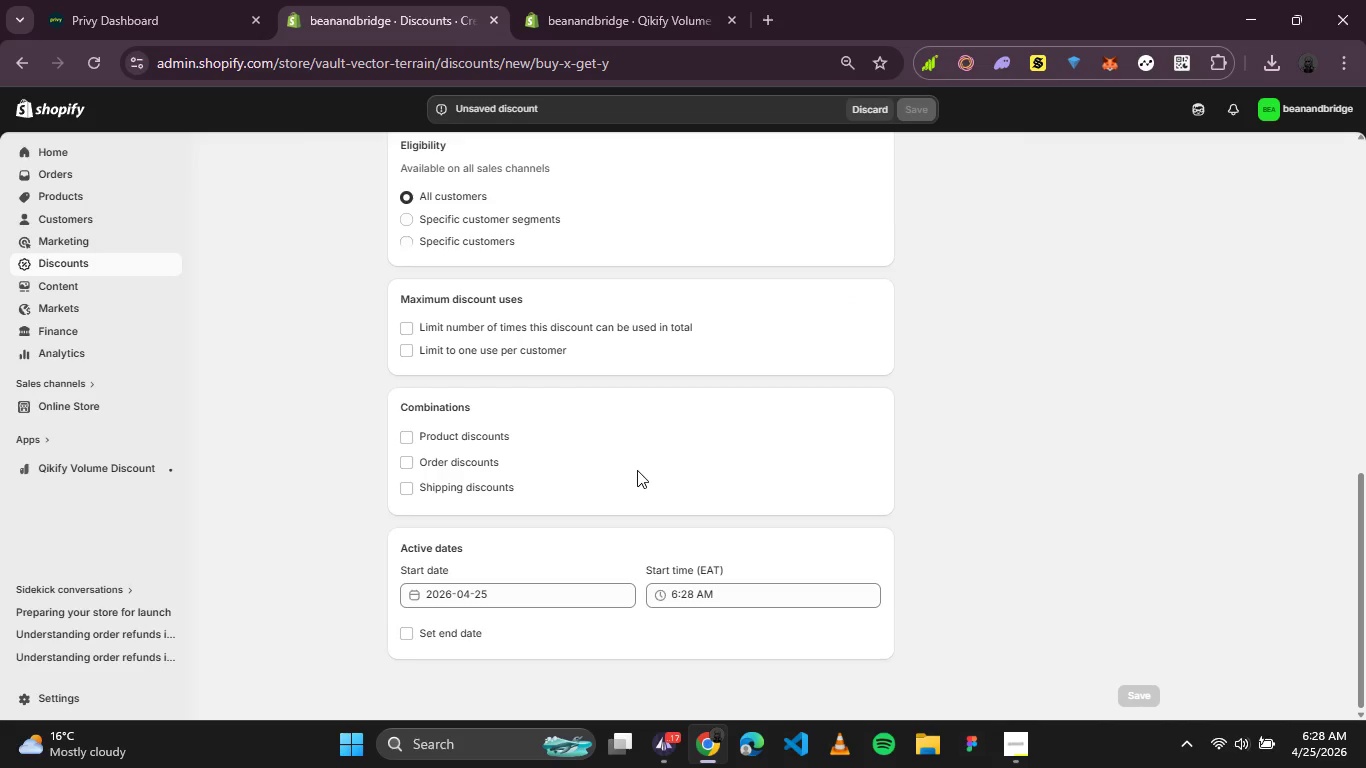 
left_click([998, 760])